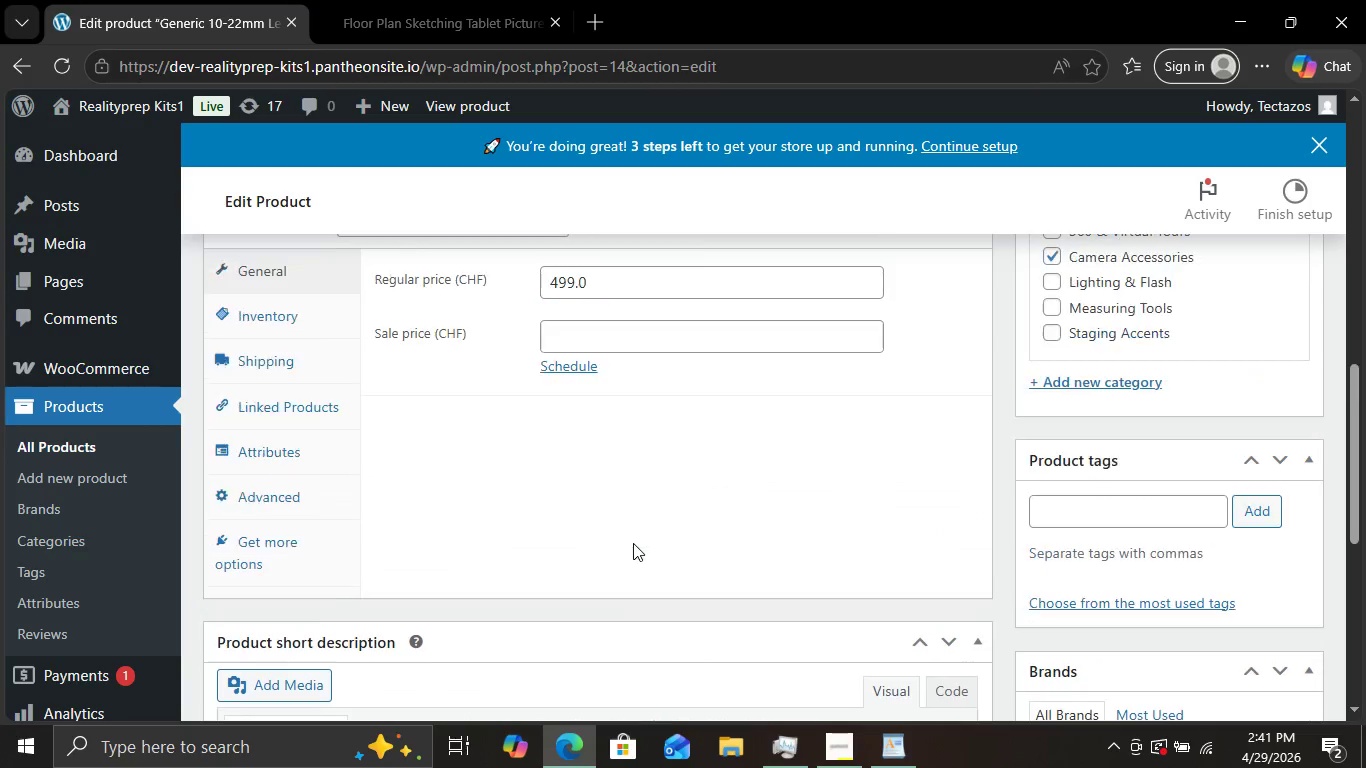 
scroll: coordinate [840, 590], scroll_direction: up, amount: 3.0
 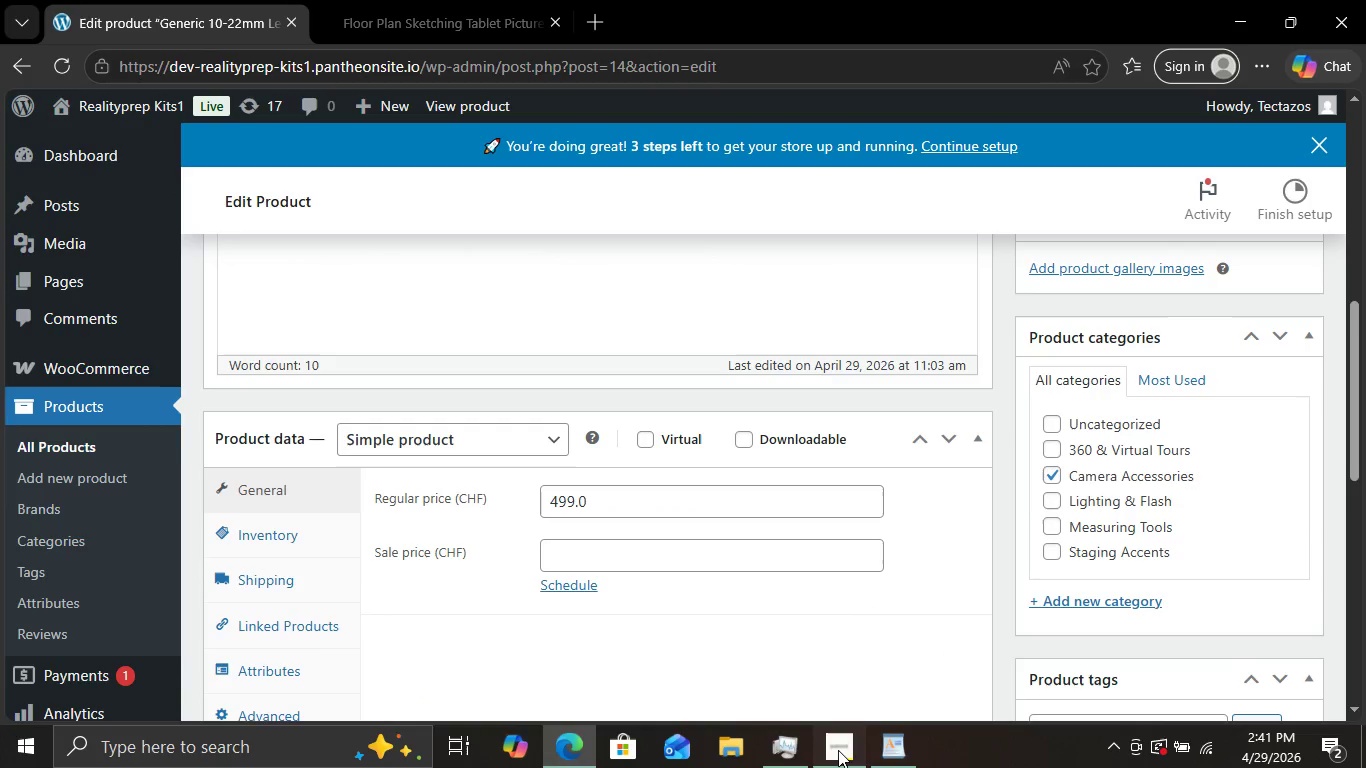 
left_click([838, 750])